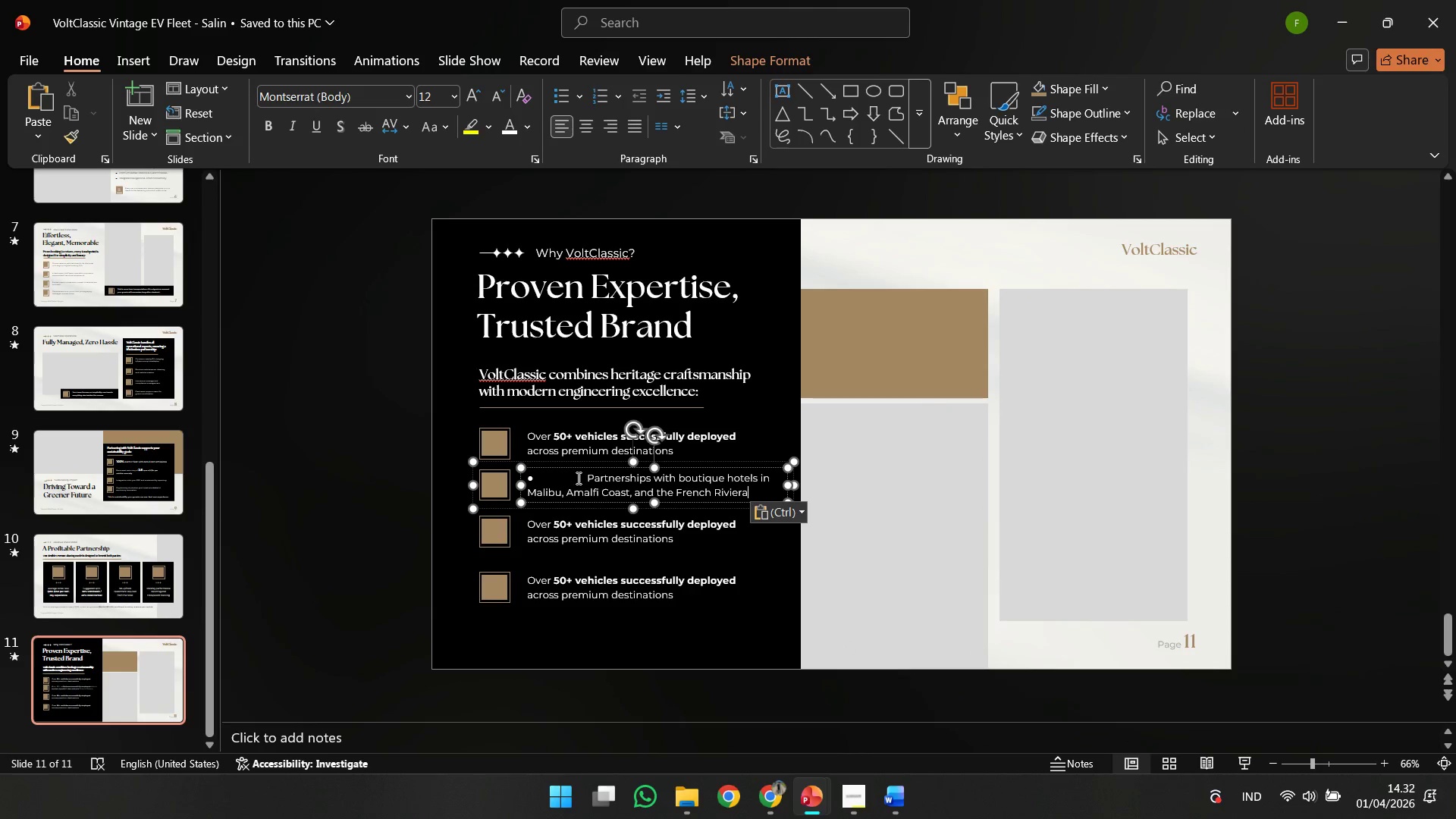 
left_click([577, 476])
 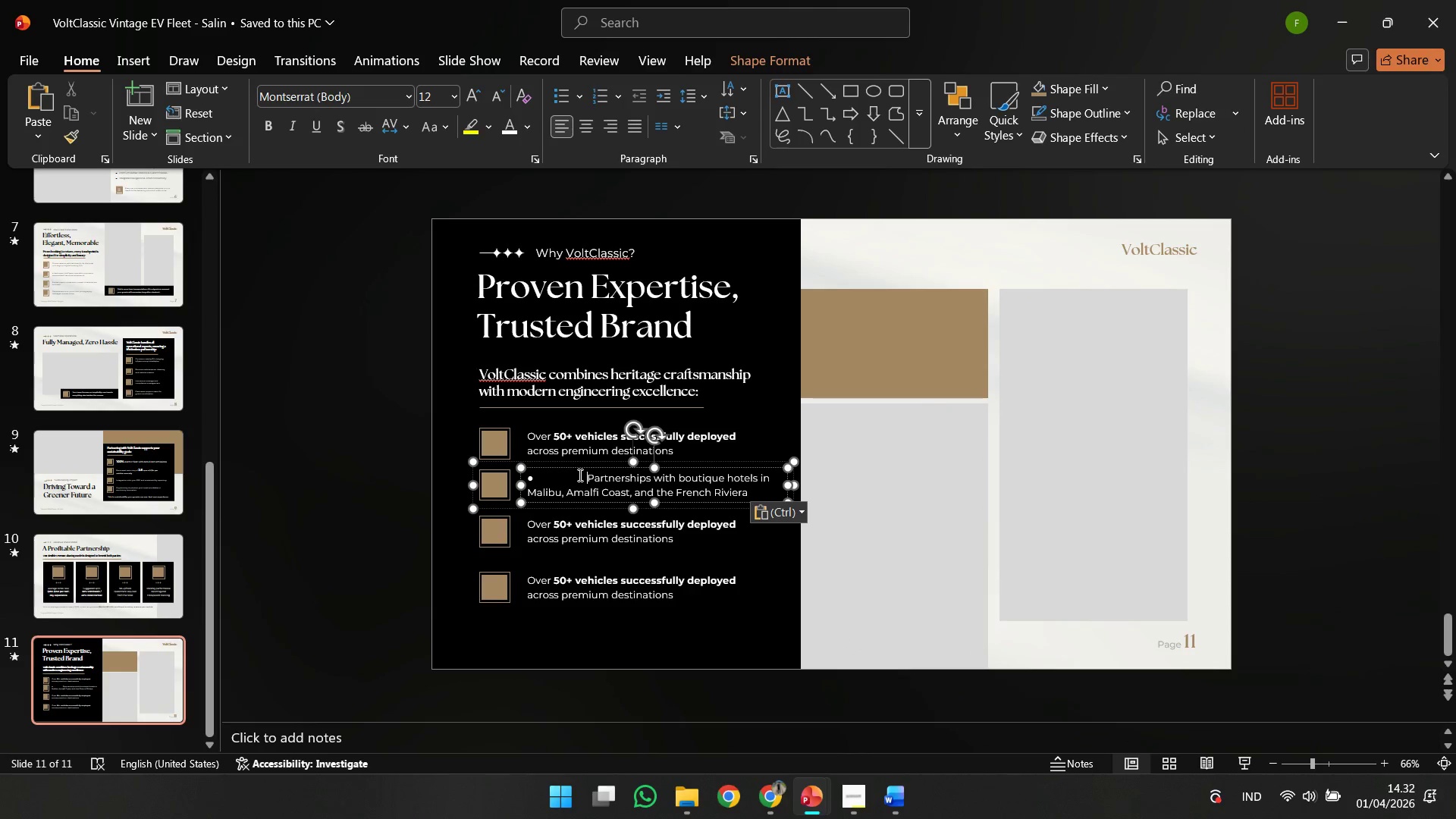 
key(Backspace)
 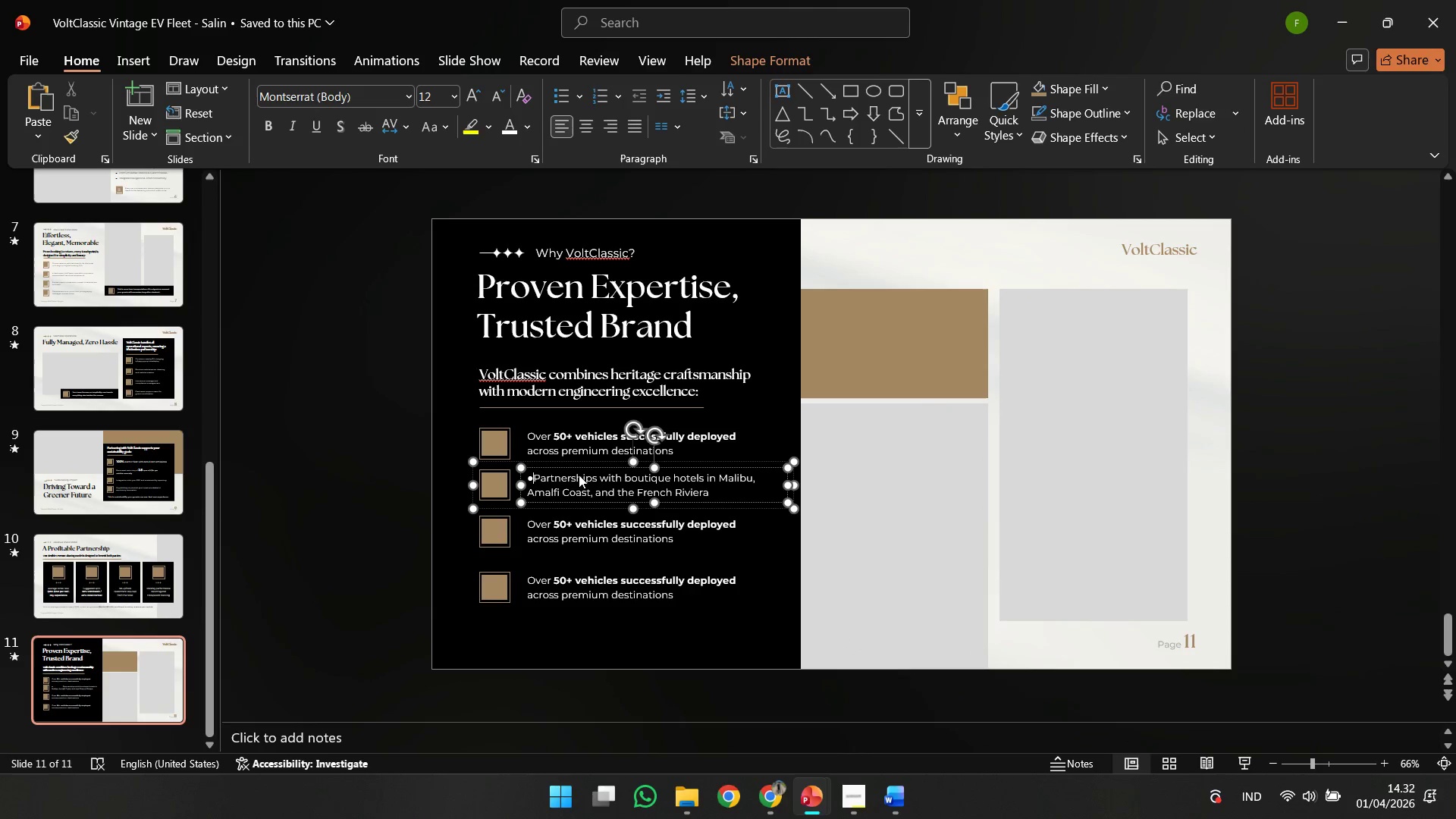 
key(Backspace)
 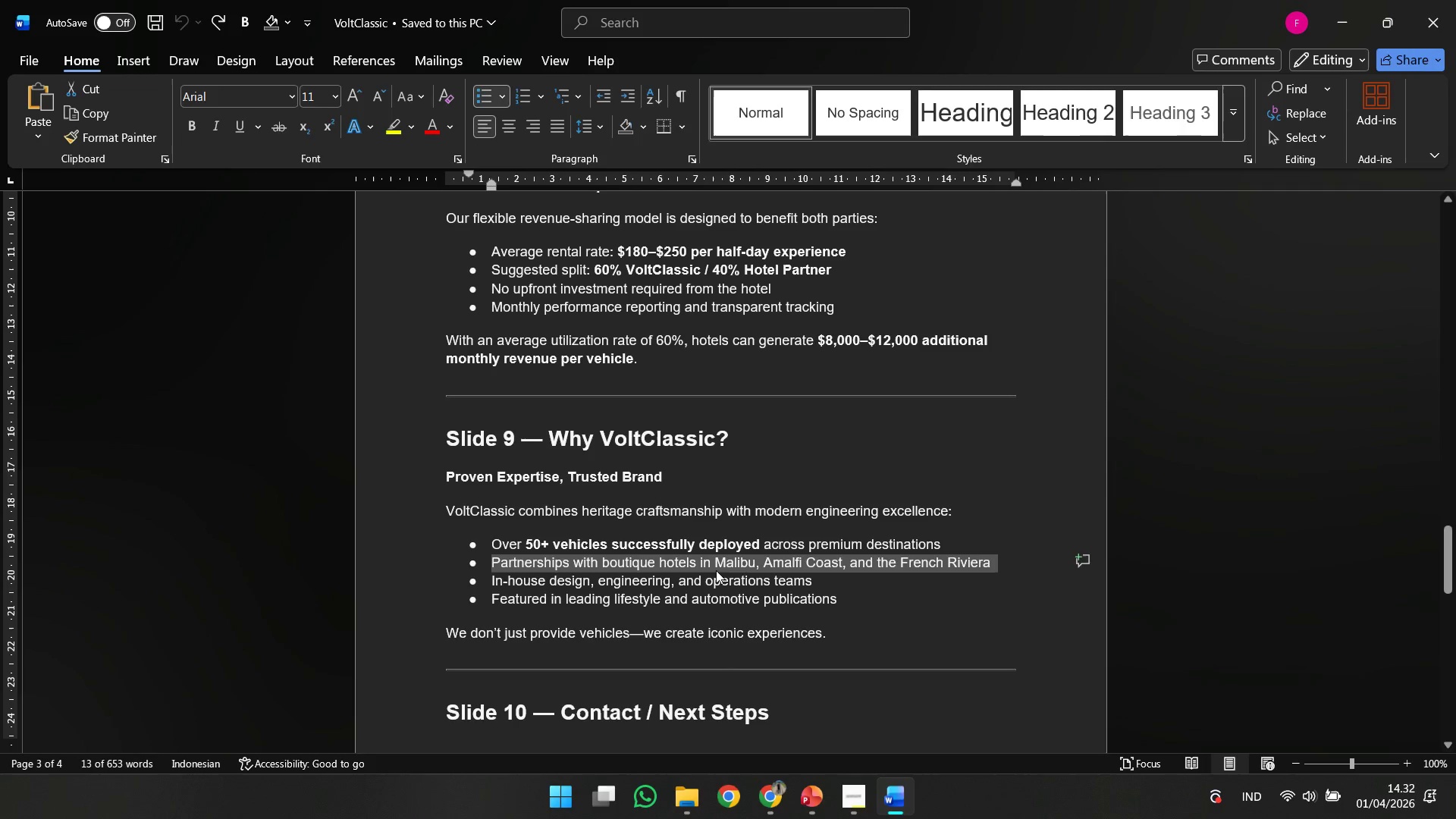 
left_click_drag(start_coordinate=[821, 580], to_coordinate=[488, 584])
 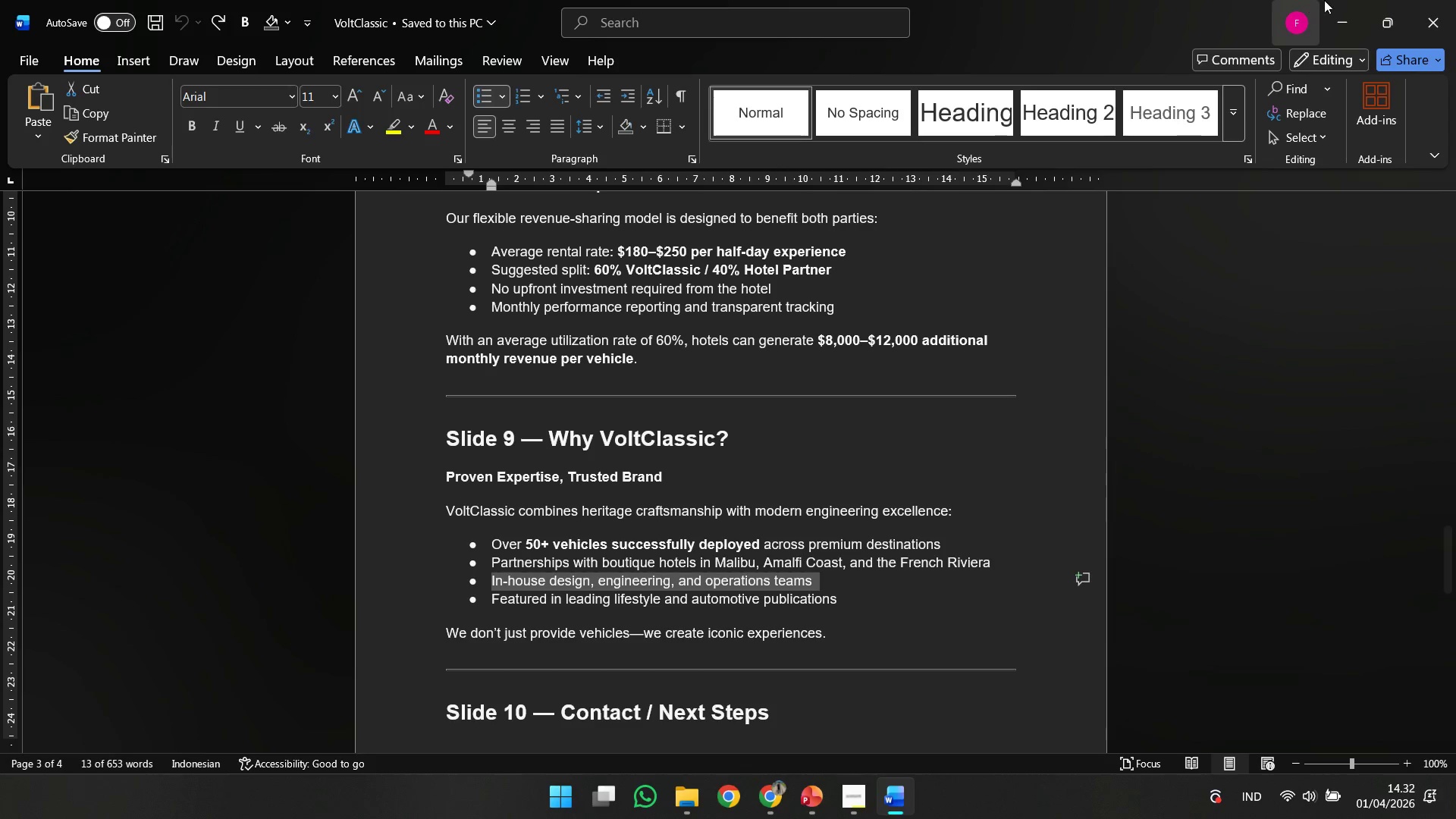 
key(Control+C)
 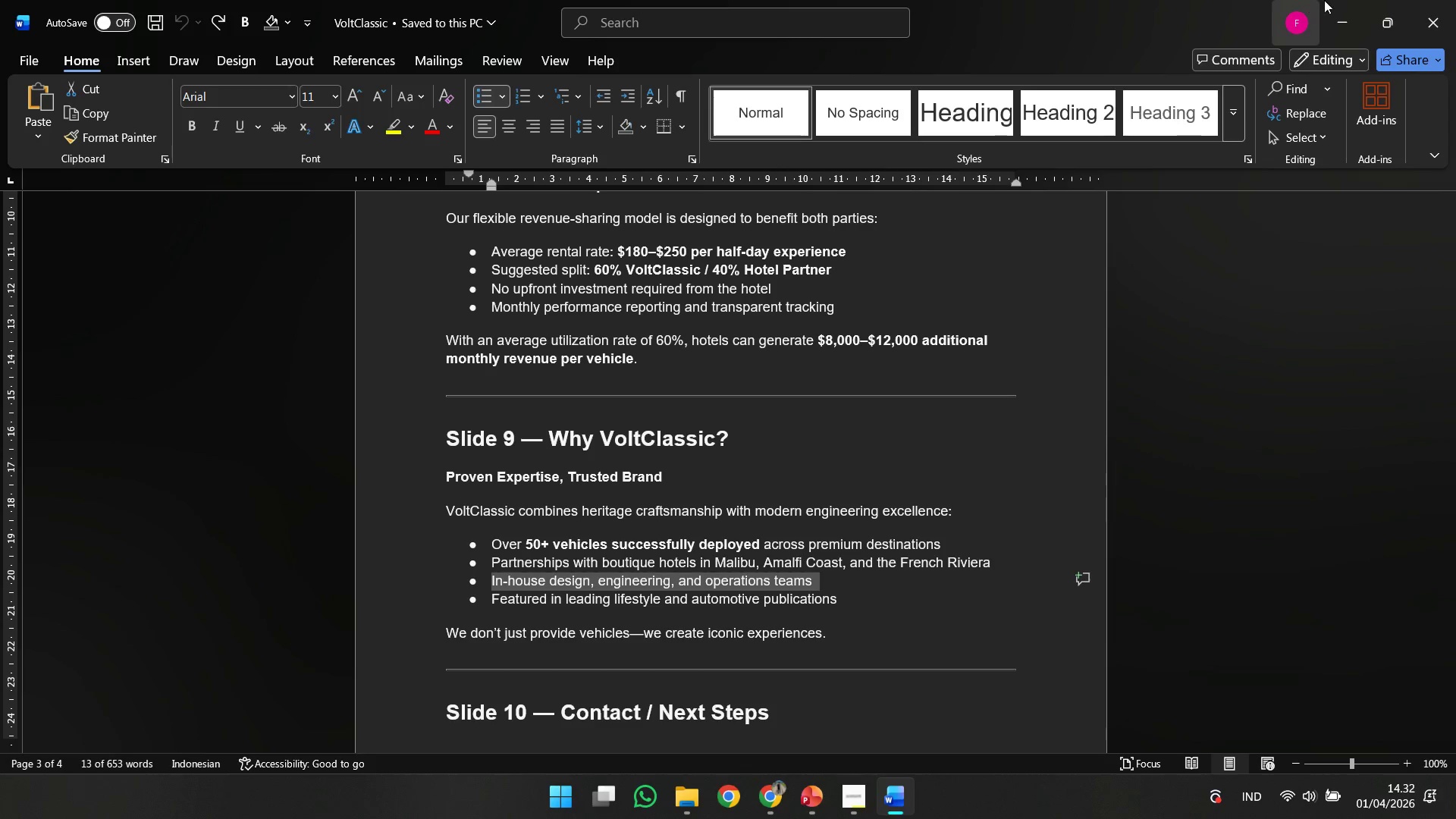 
left_click([1324, 0])
 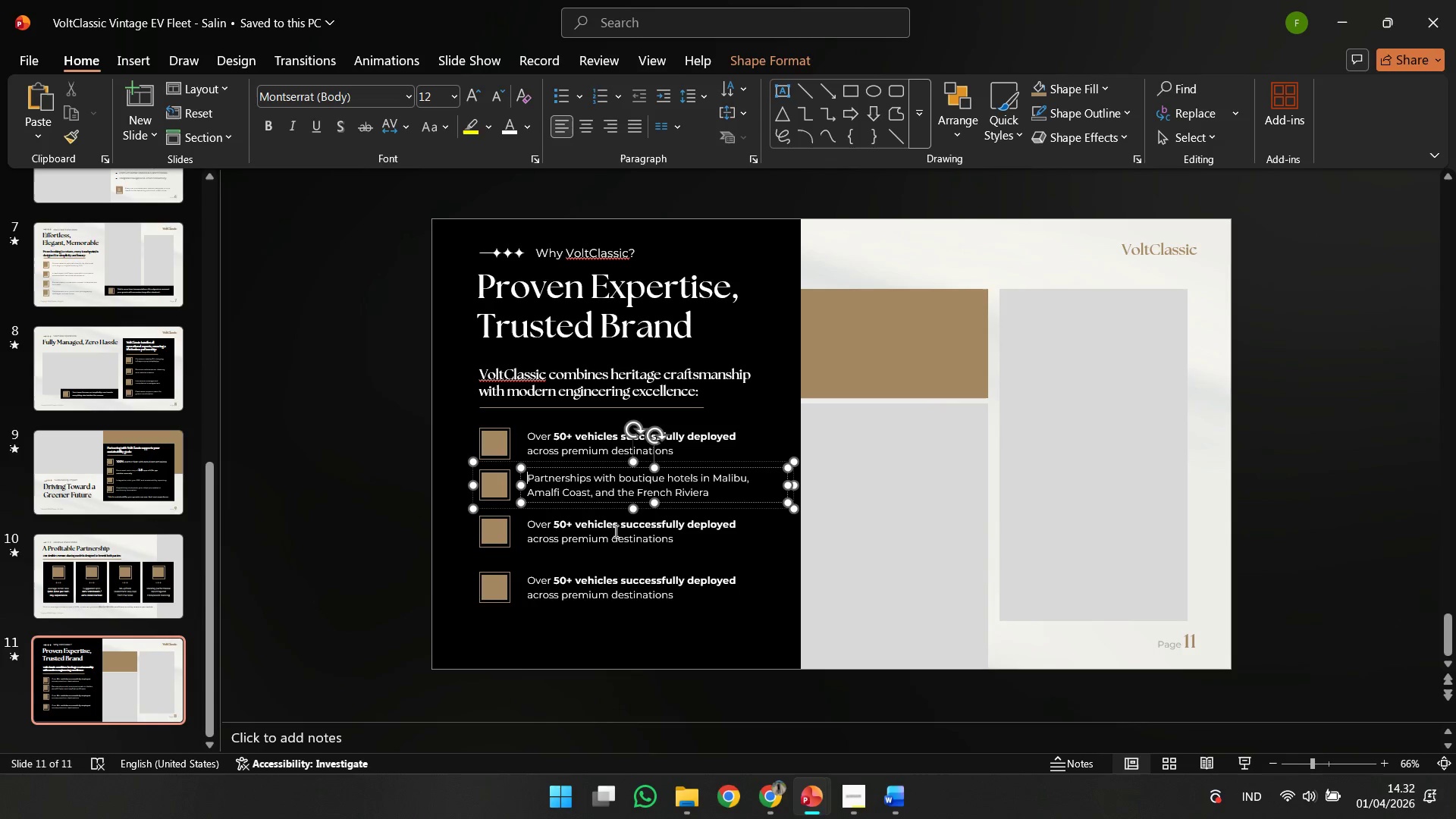 
left_click([613, 529])
 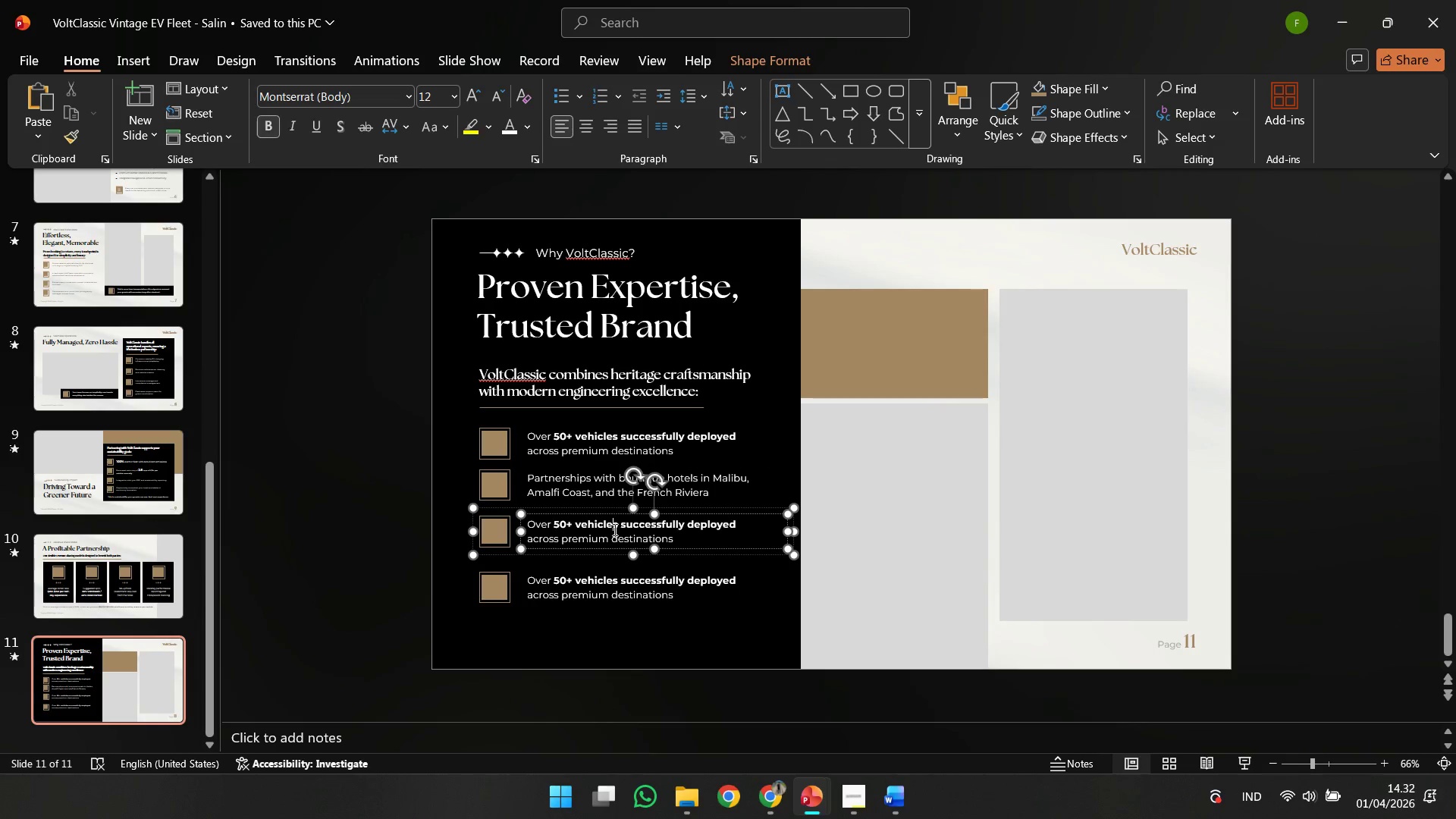 
key(Control+ControlLeft)
 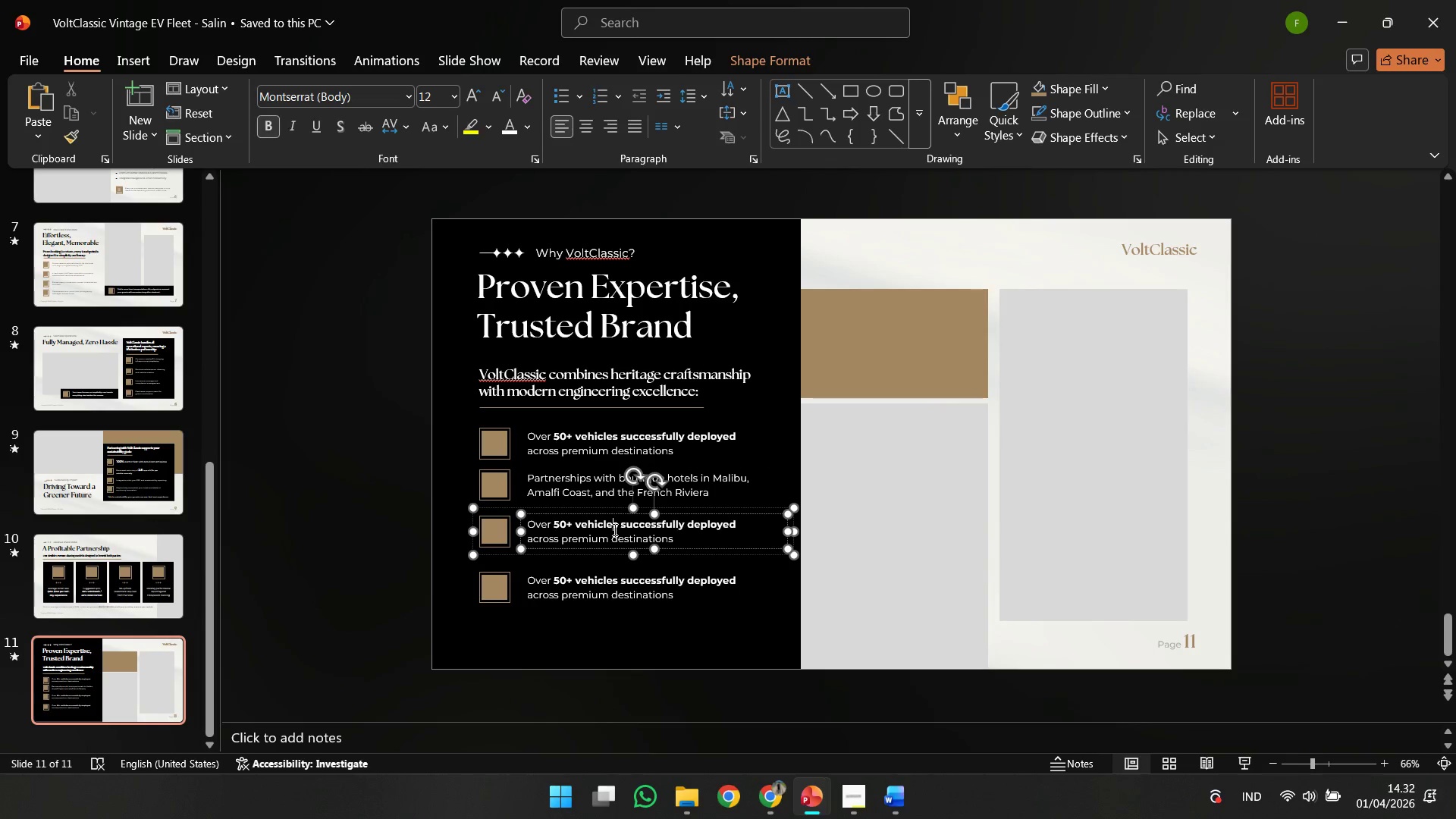 
key(Control+A)
 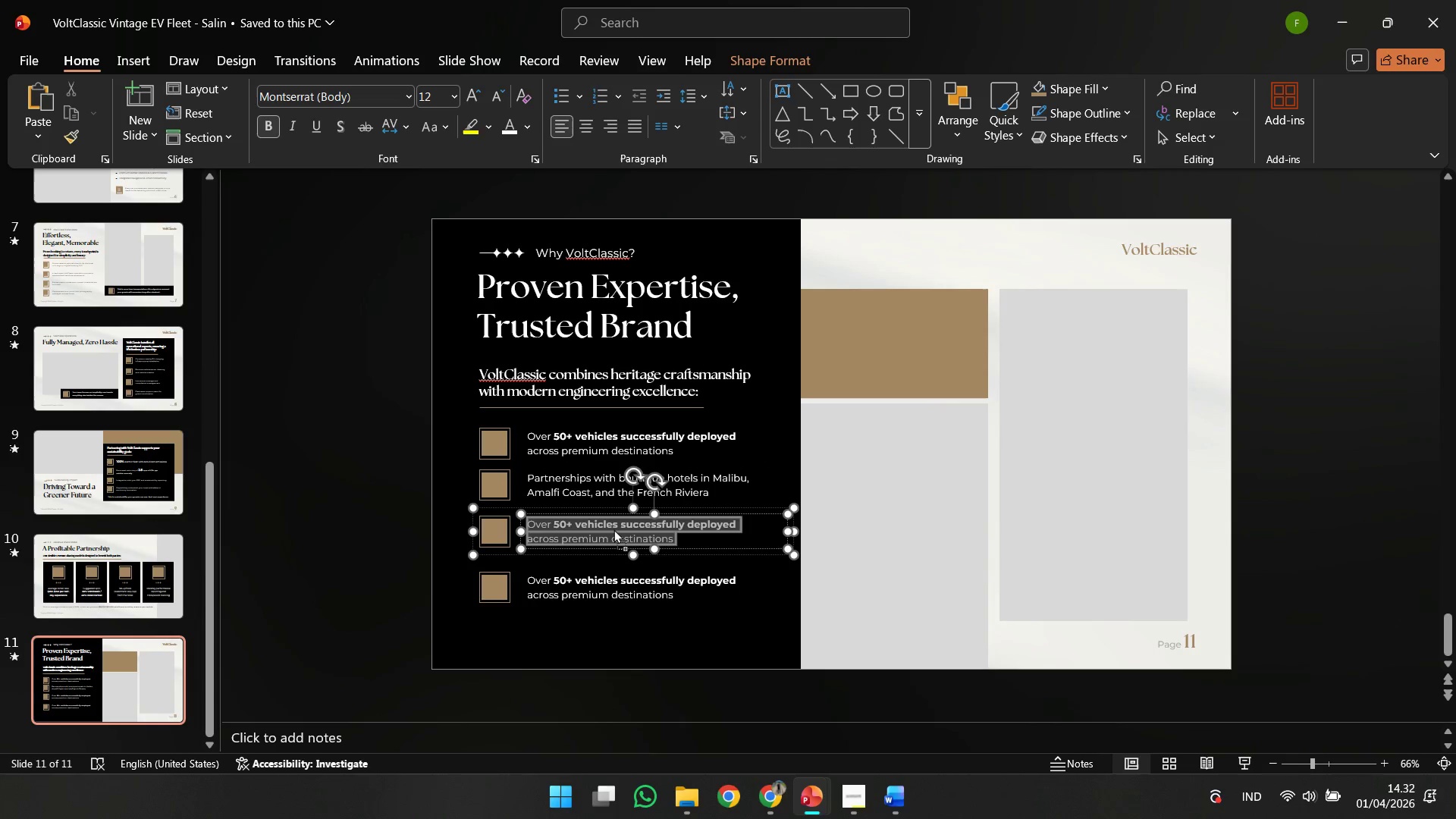 
right_click([613, 529])
 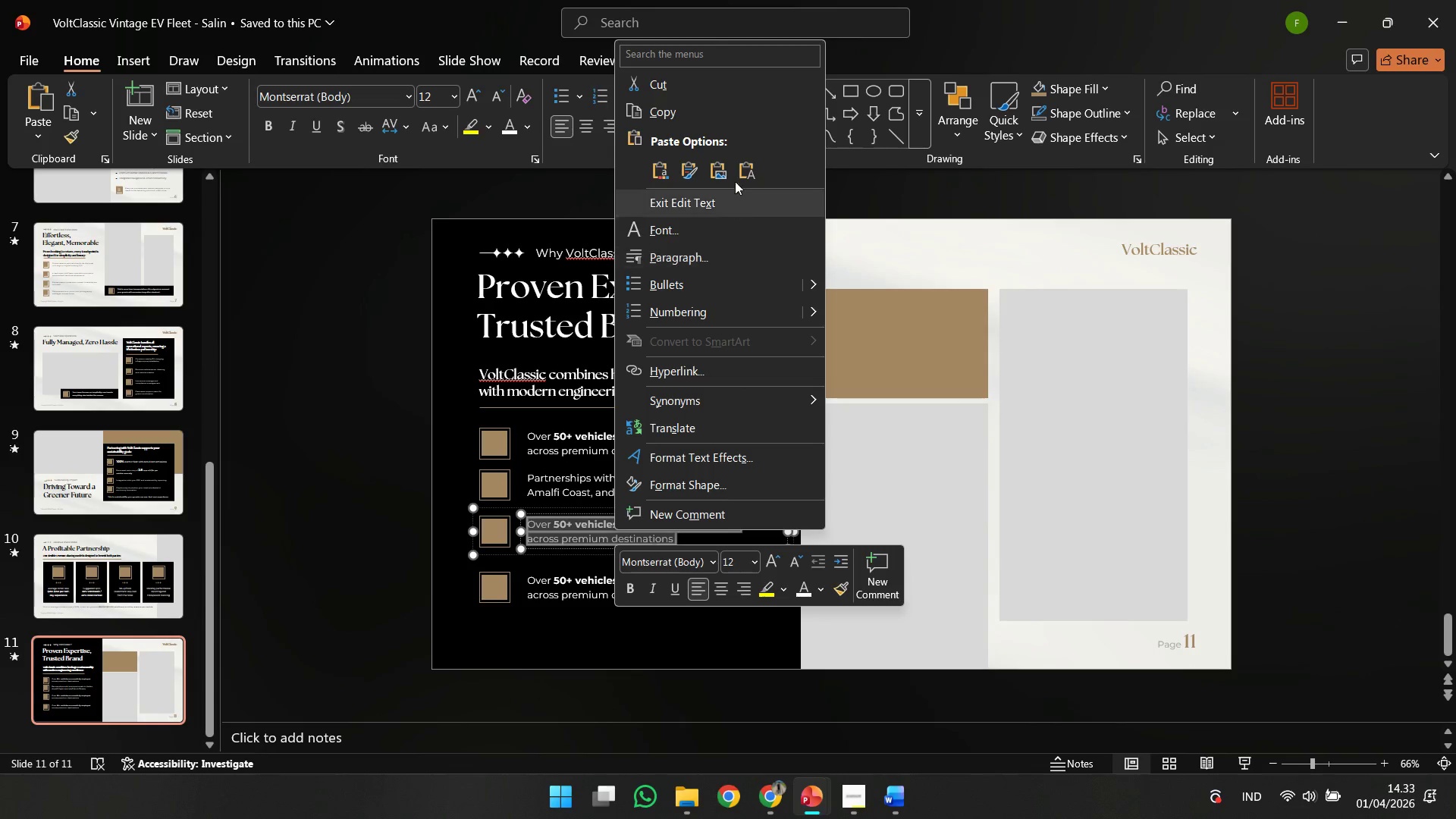 
left_click([738, 173])
 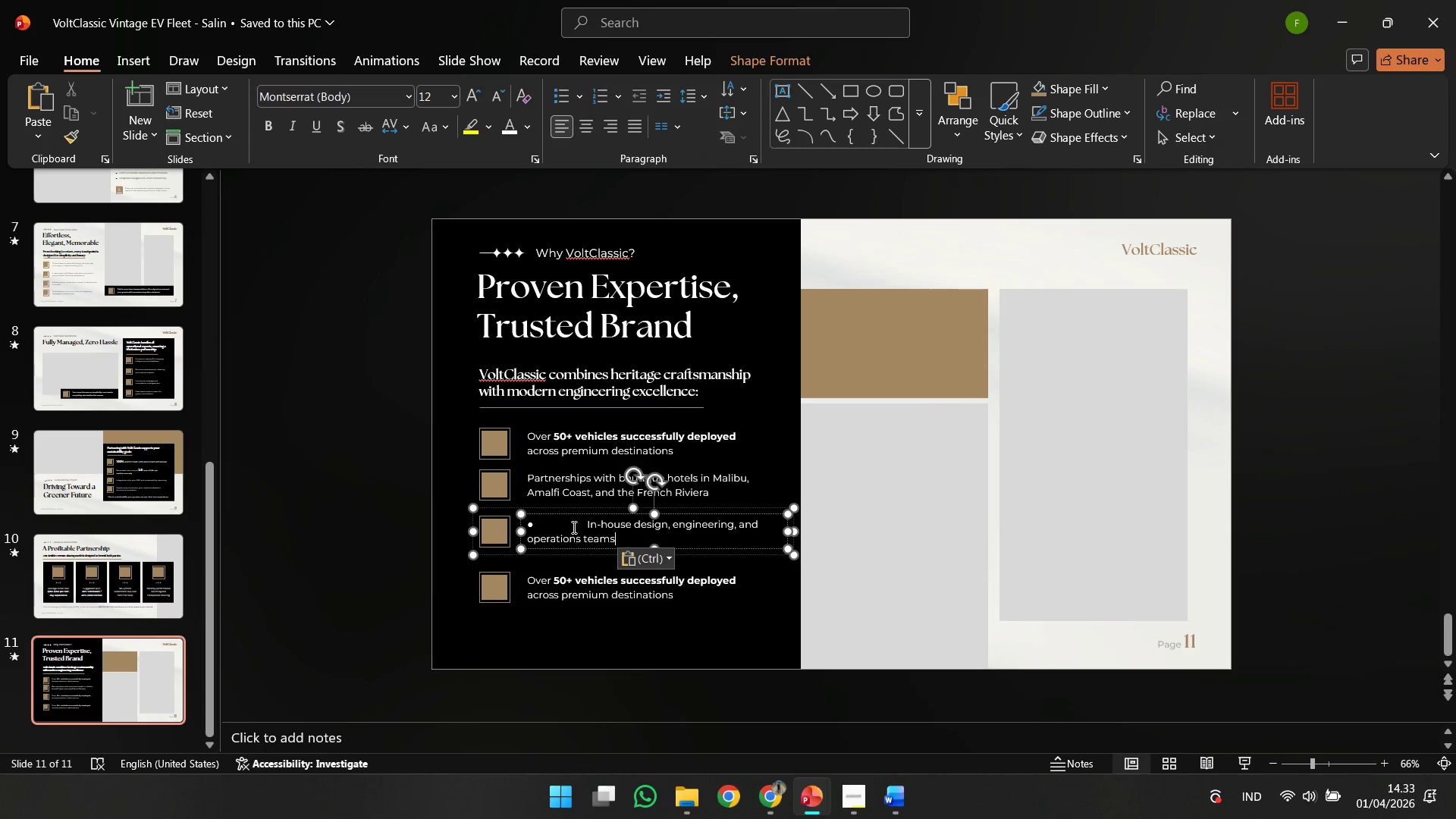 
left_click([583, 526])
 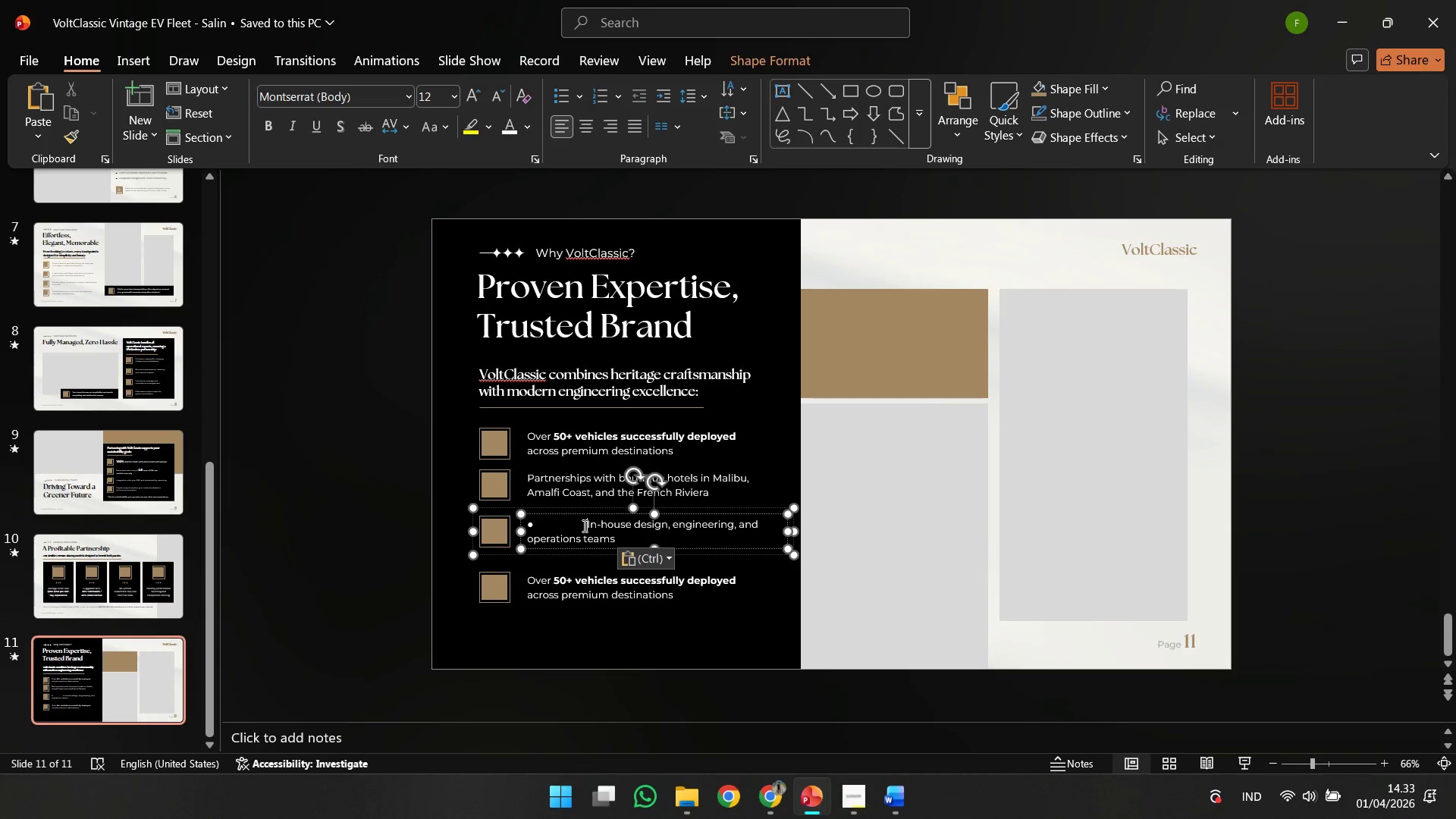 
key(Backspace)
 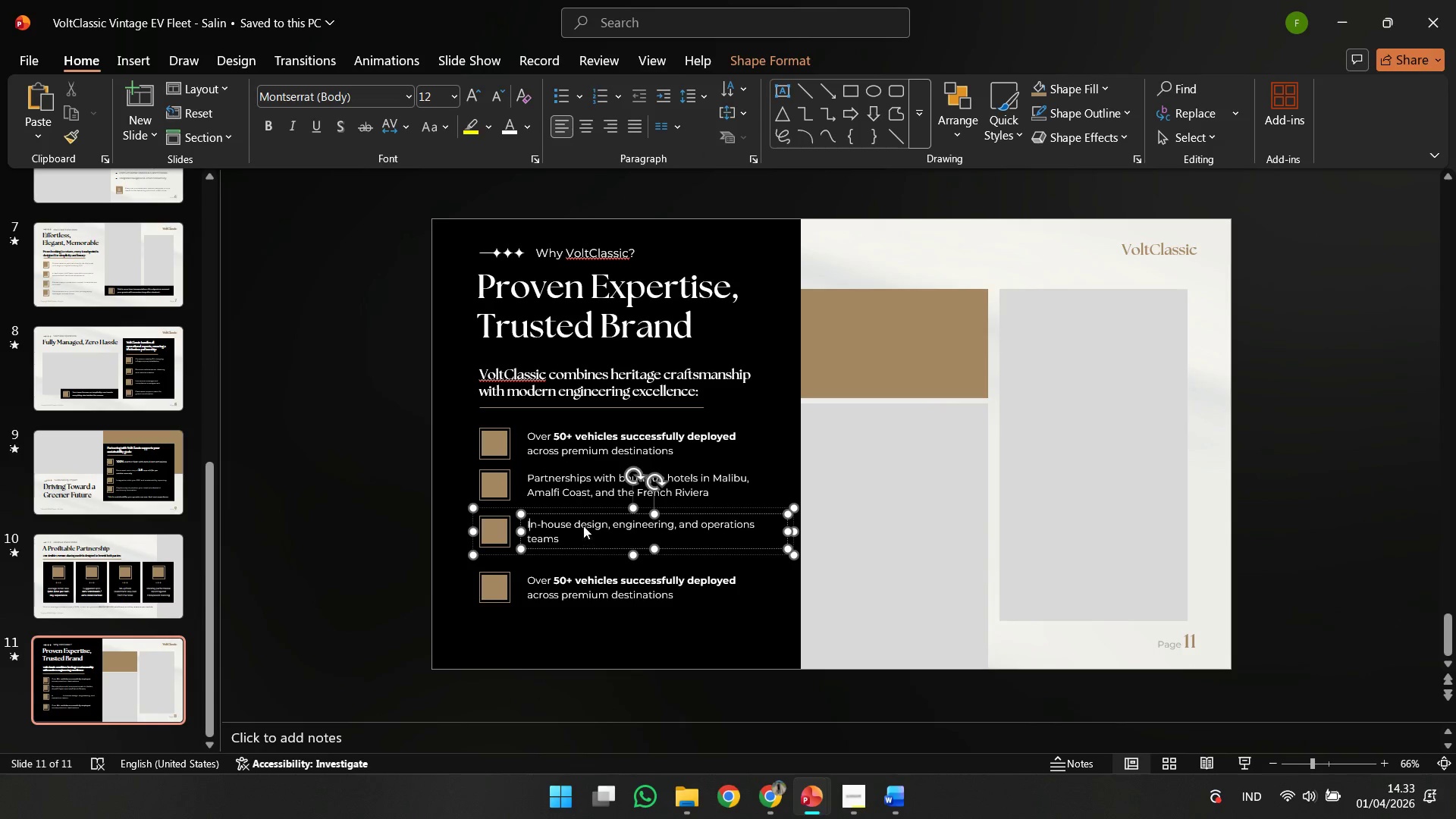 
key(Backspace)
 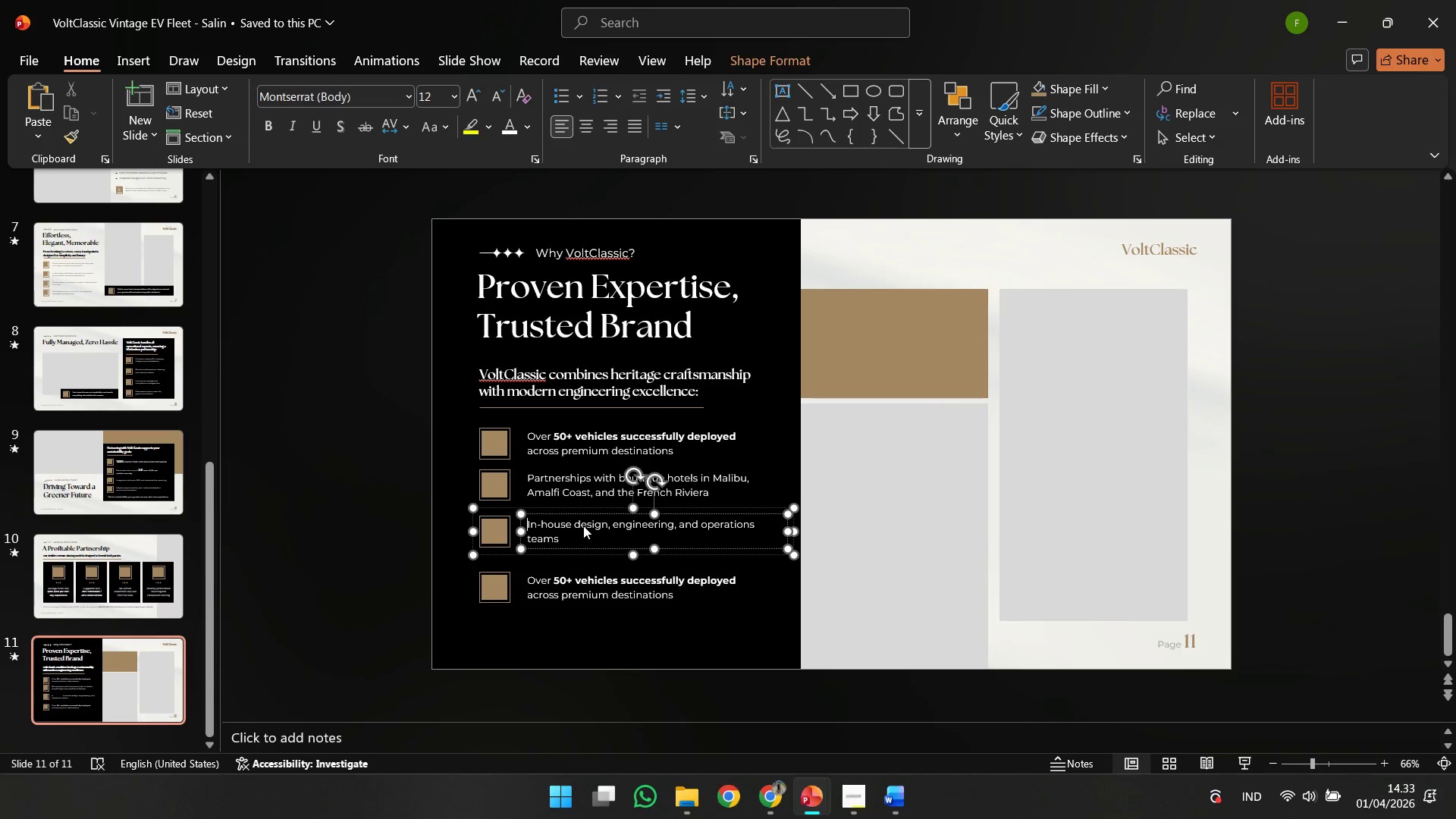 
key(Backspace)
 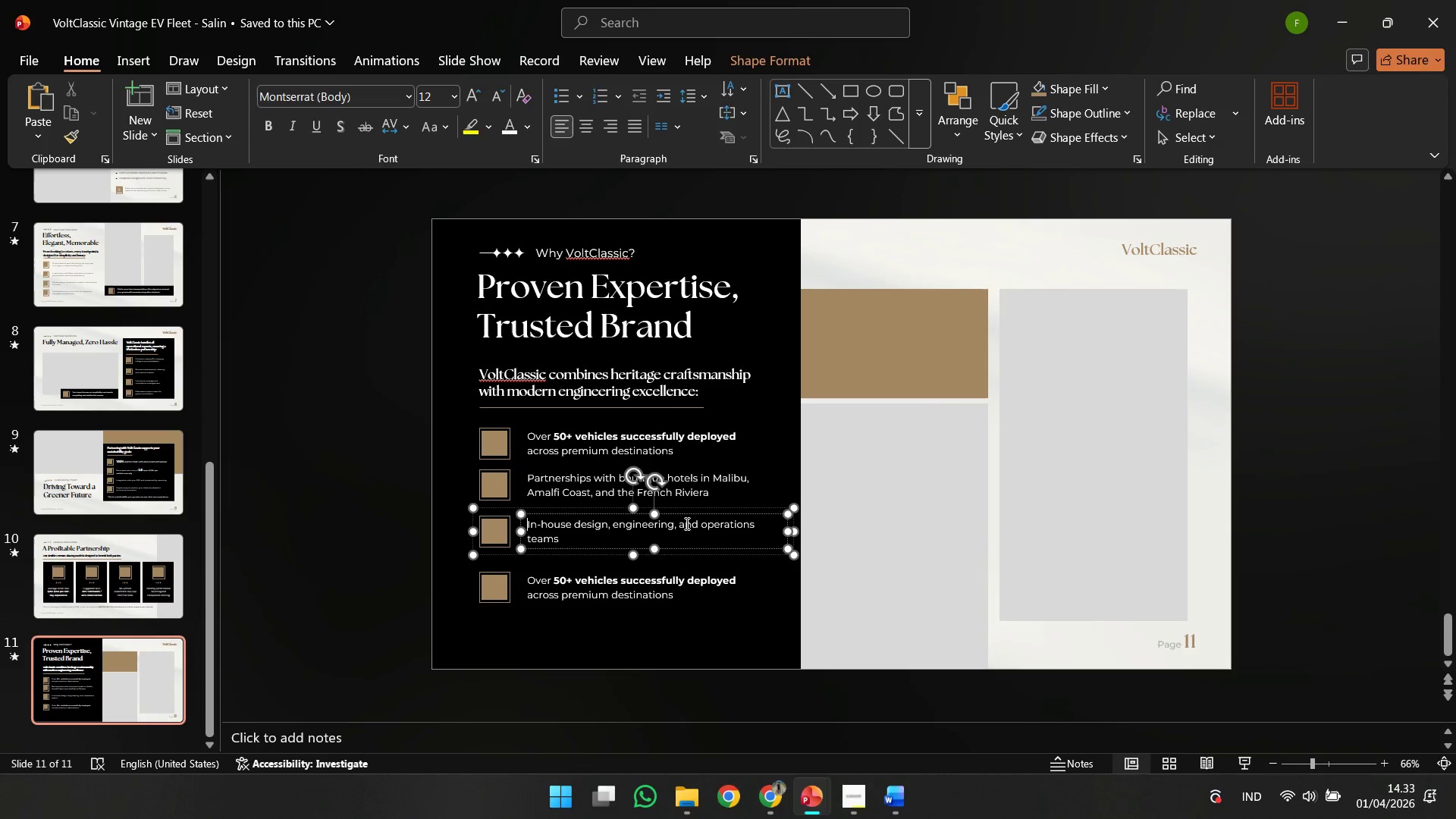 
left_click([678, 523])
 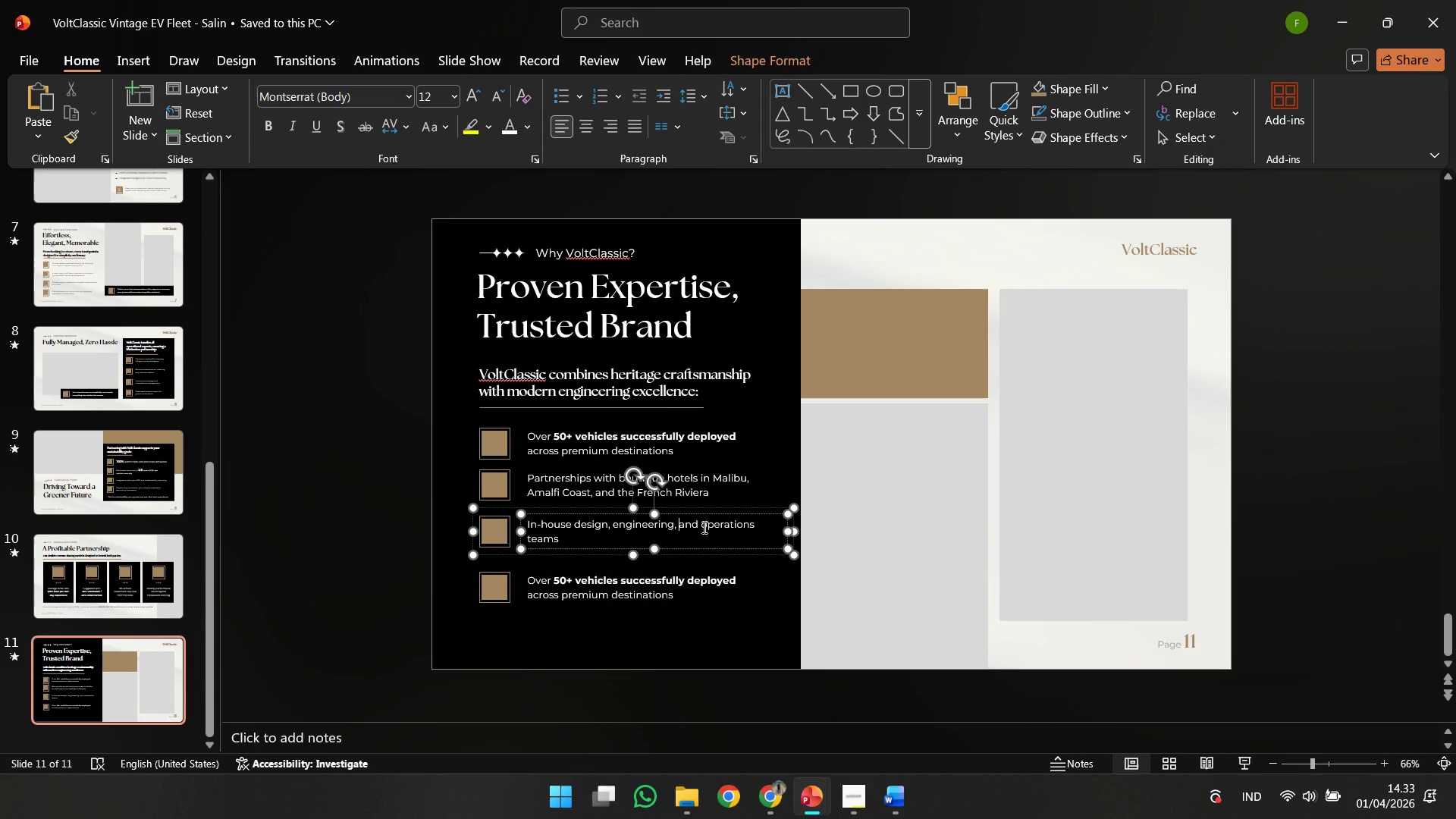 
left_click([703, 527])
 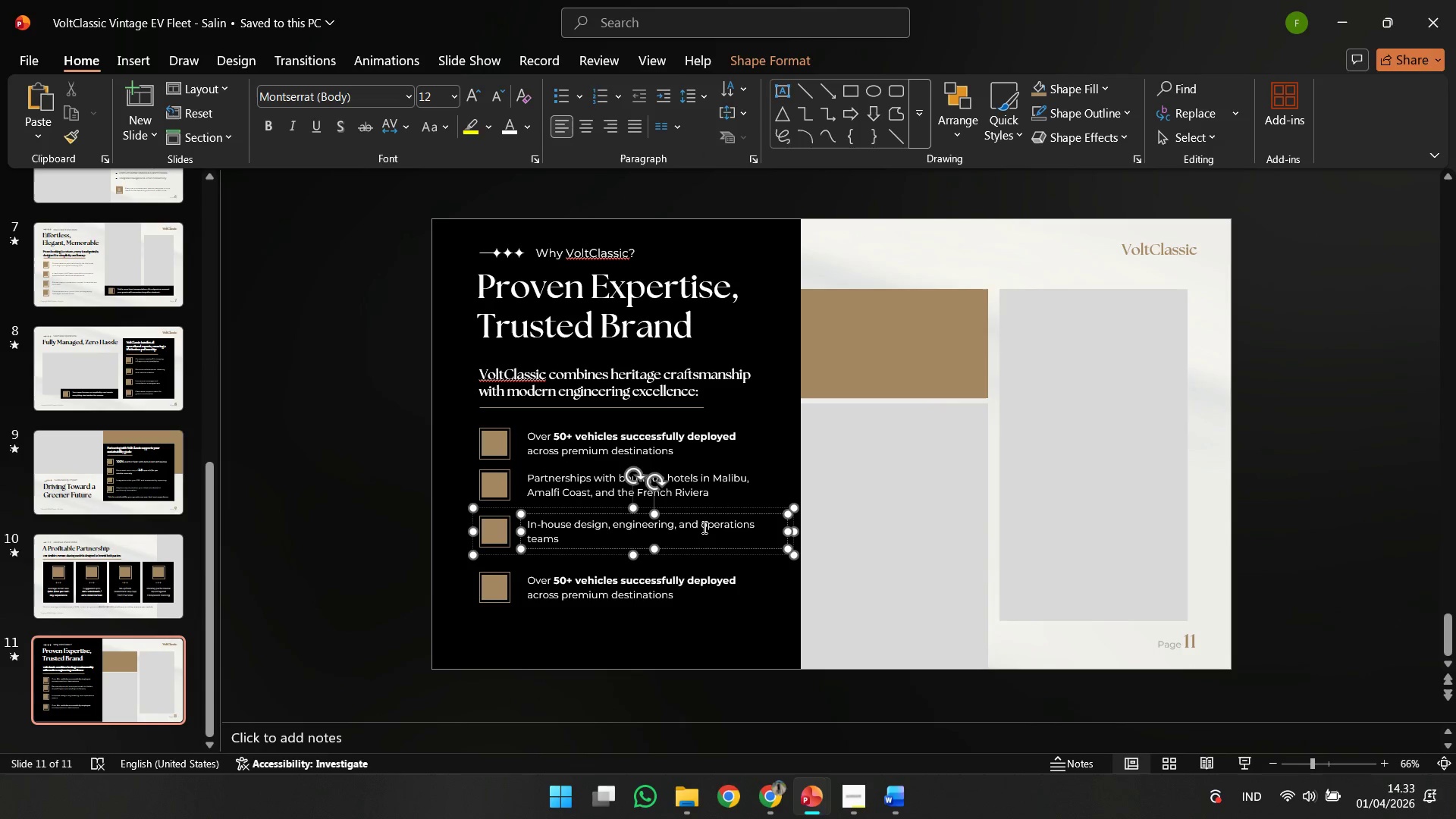 
key(Shift+Enter)
 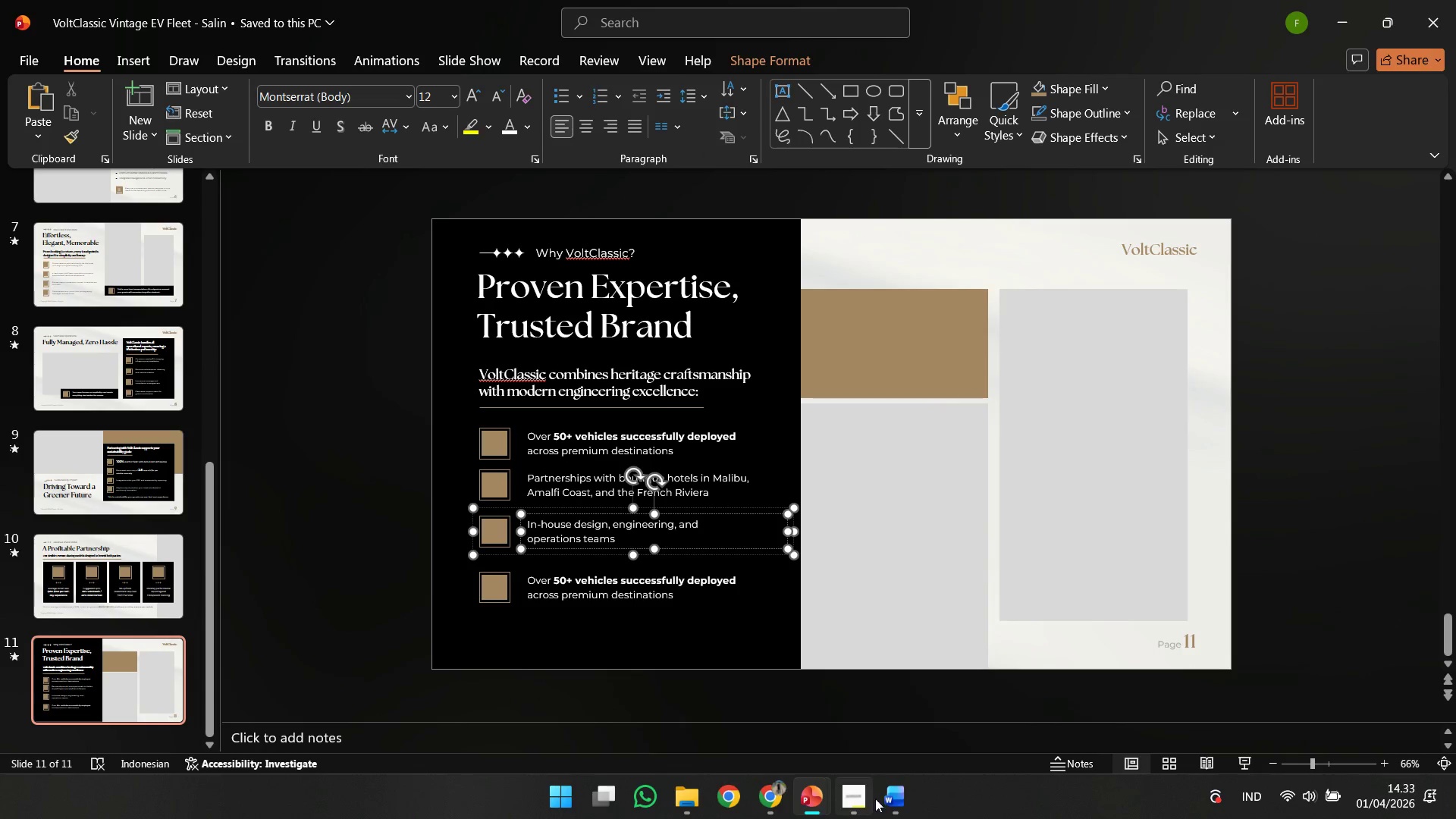 
left_click([905, 817])
 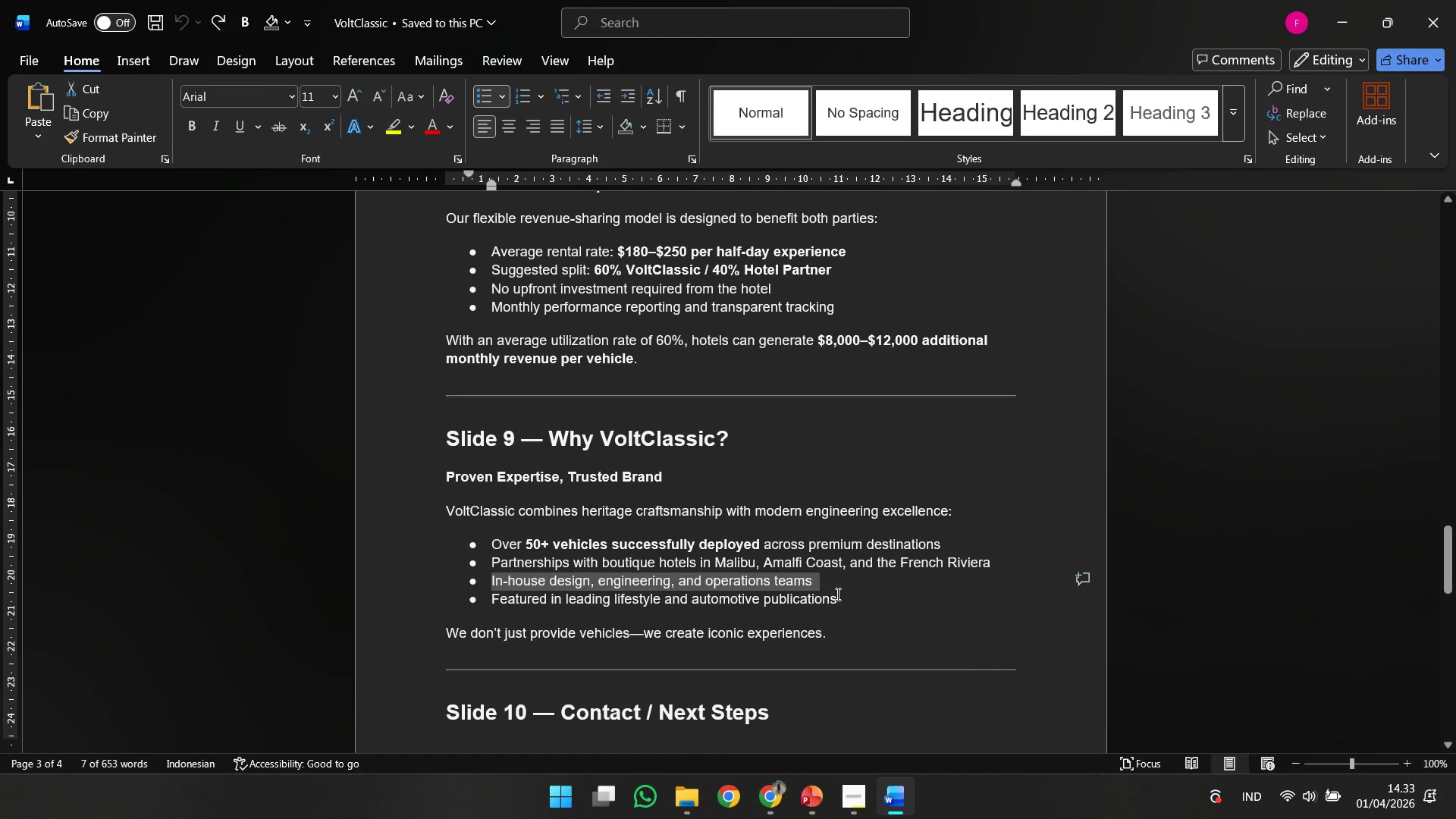 
left_click_drag(start_coordinate=[838, 595], to_coordinate=[518, 599])
 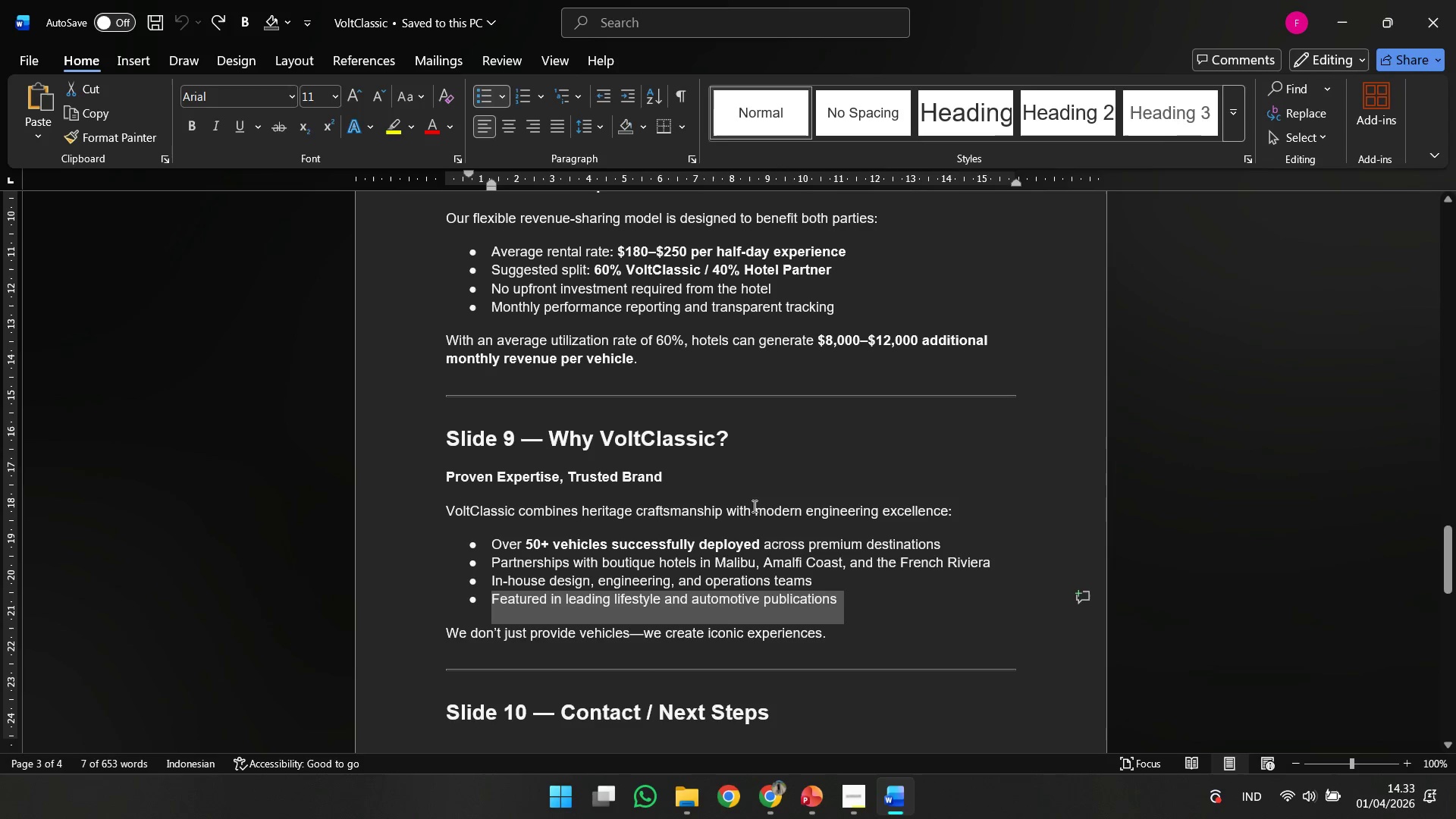 
key(Control+C)
 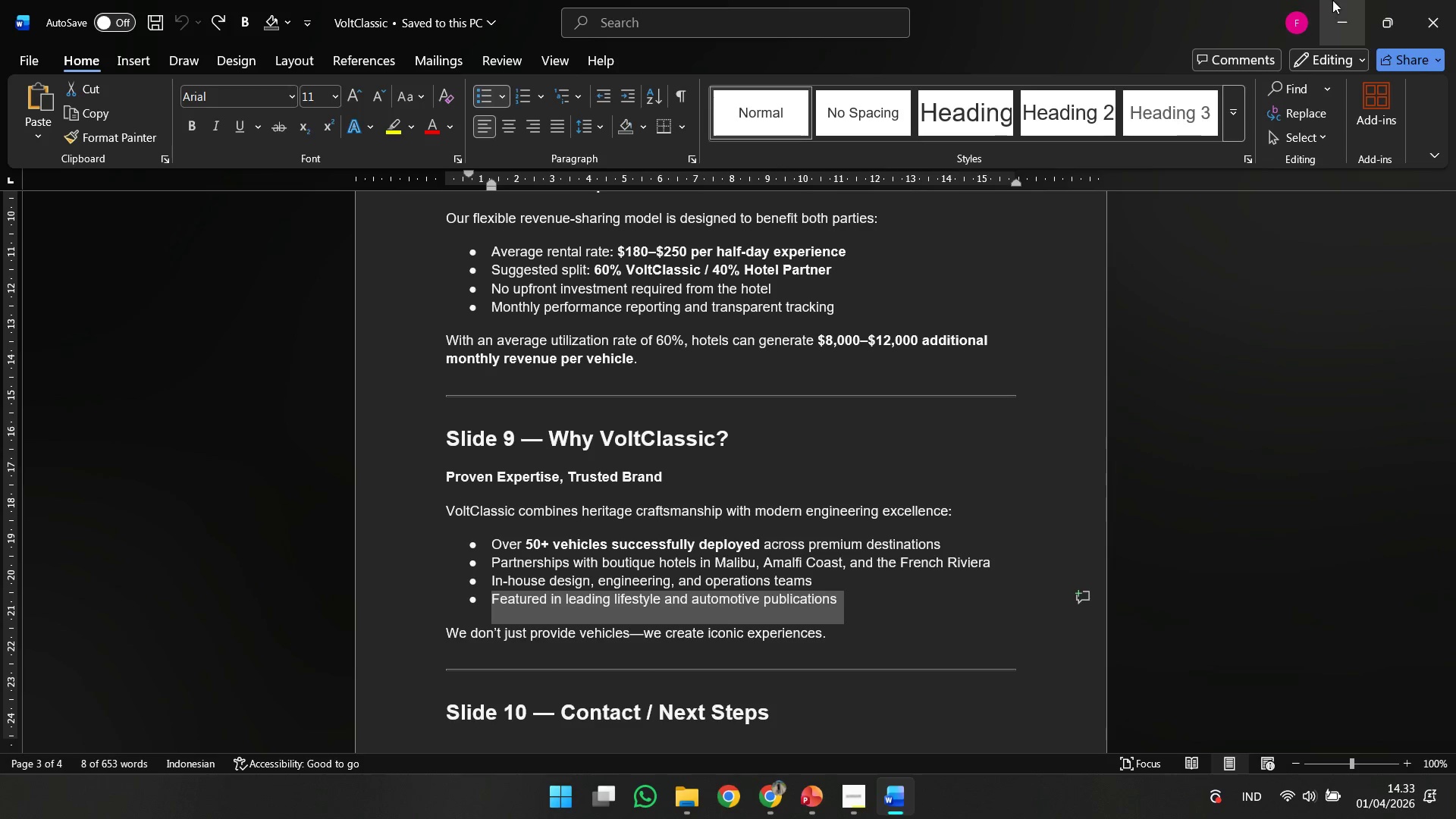 
left_click([1333, 0])
 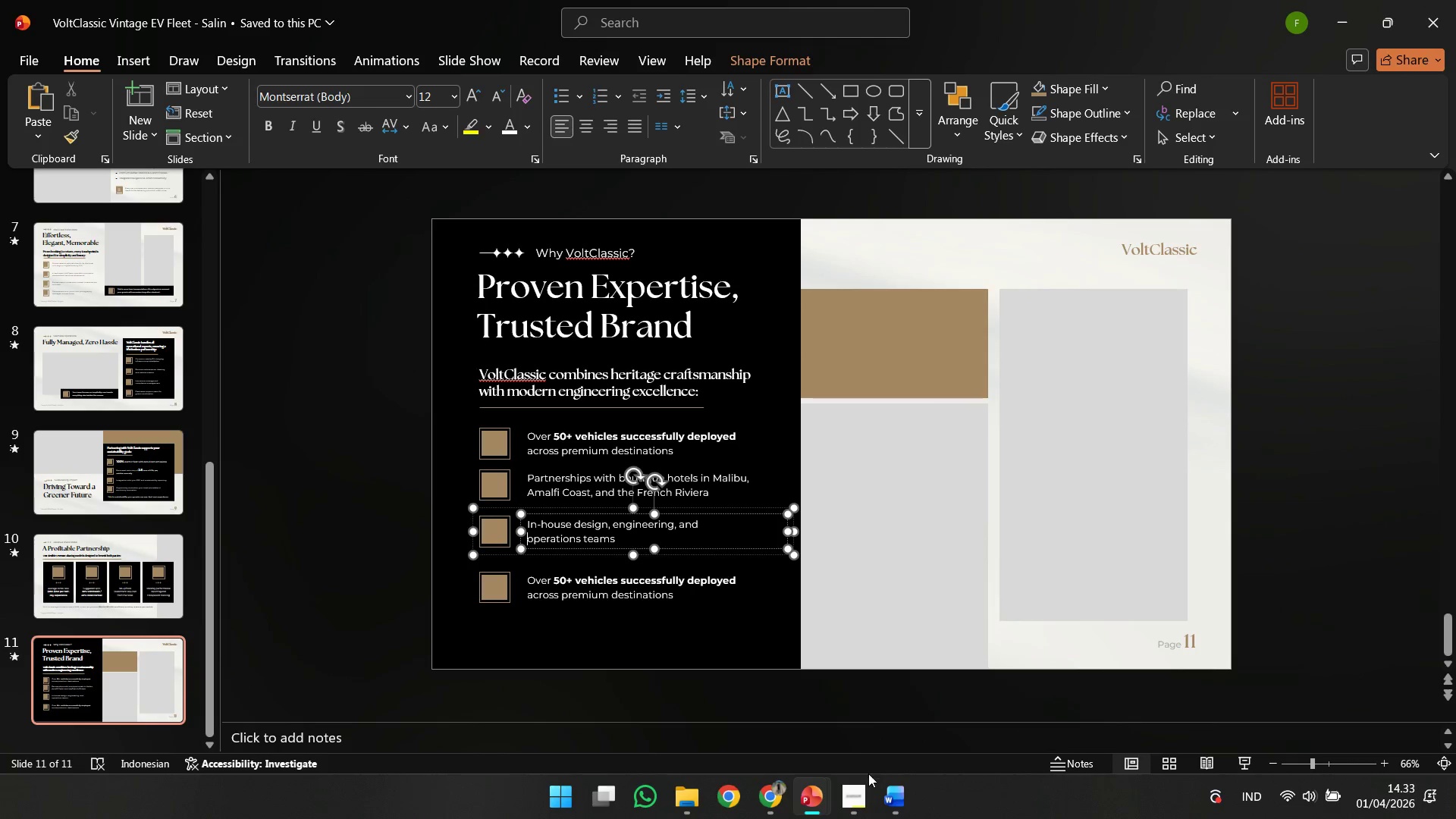 
left_click([862, 789])